 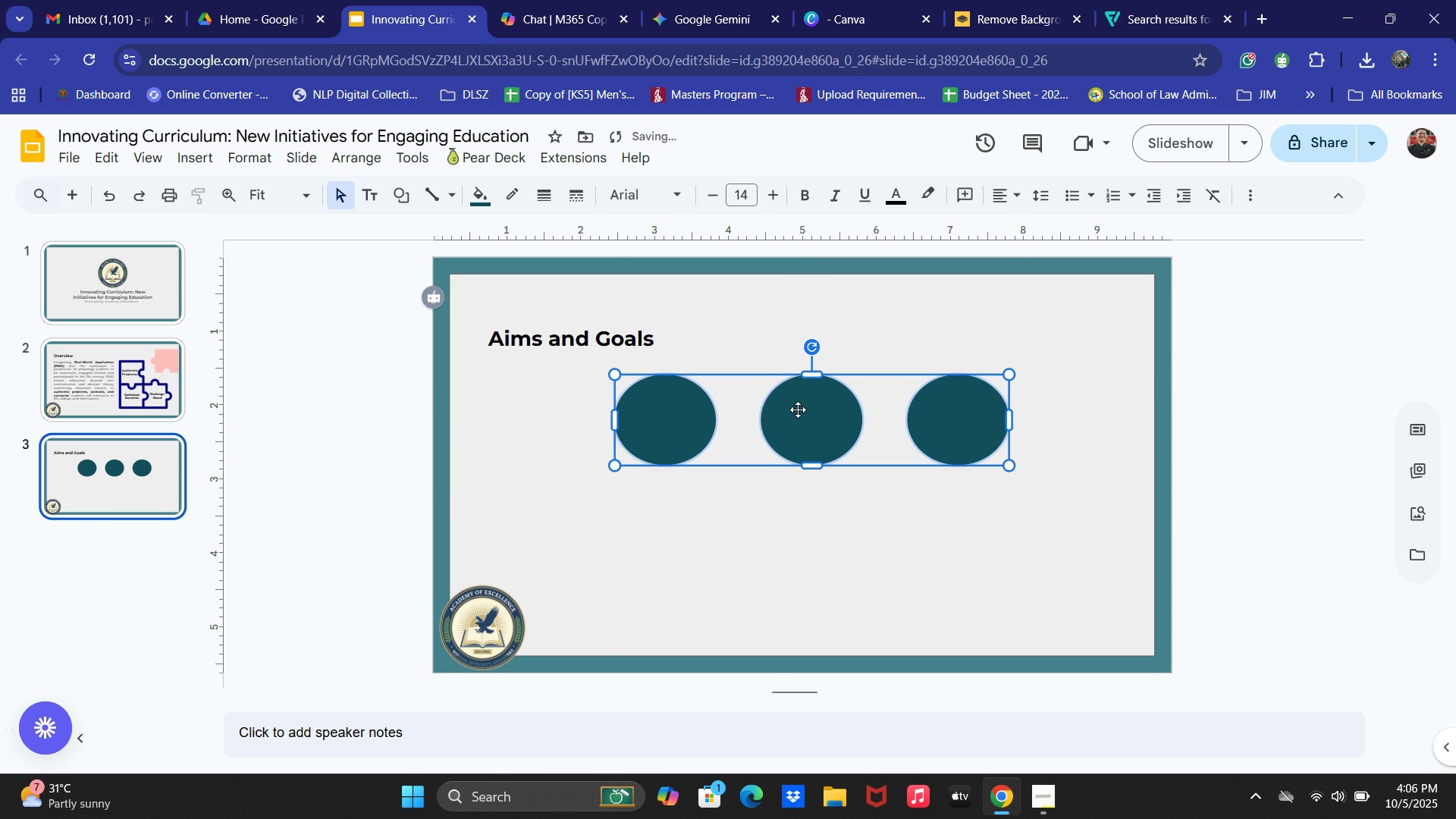 
left_click([804, 422])
 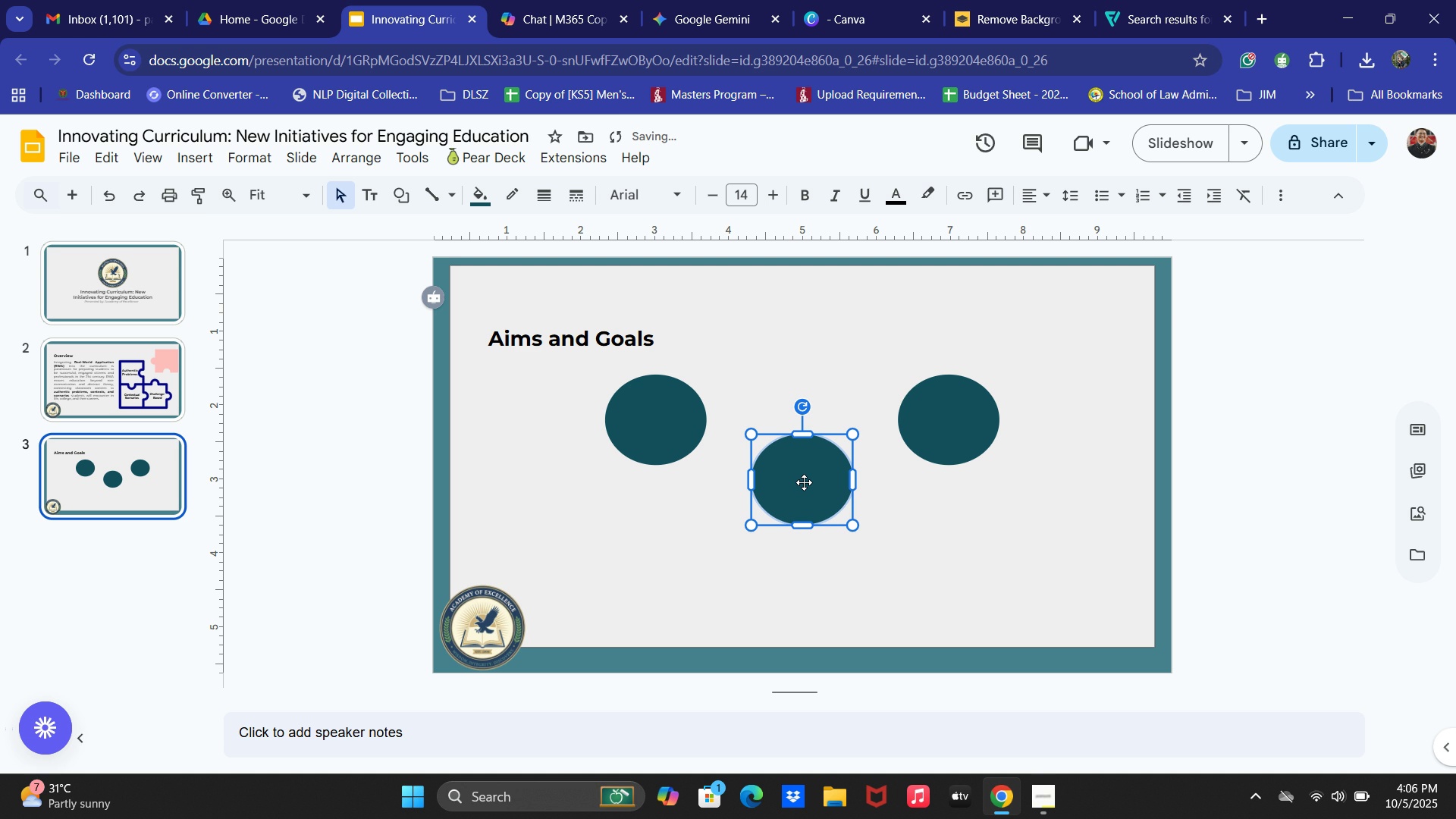 
wait(7.2)
 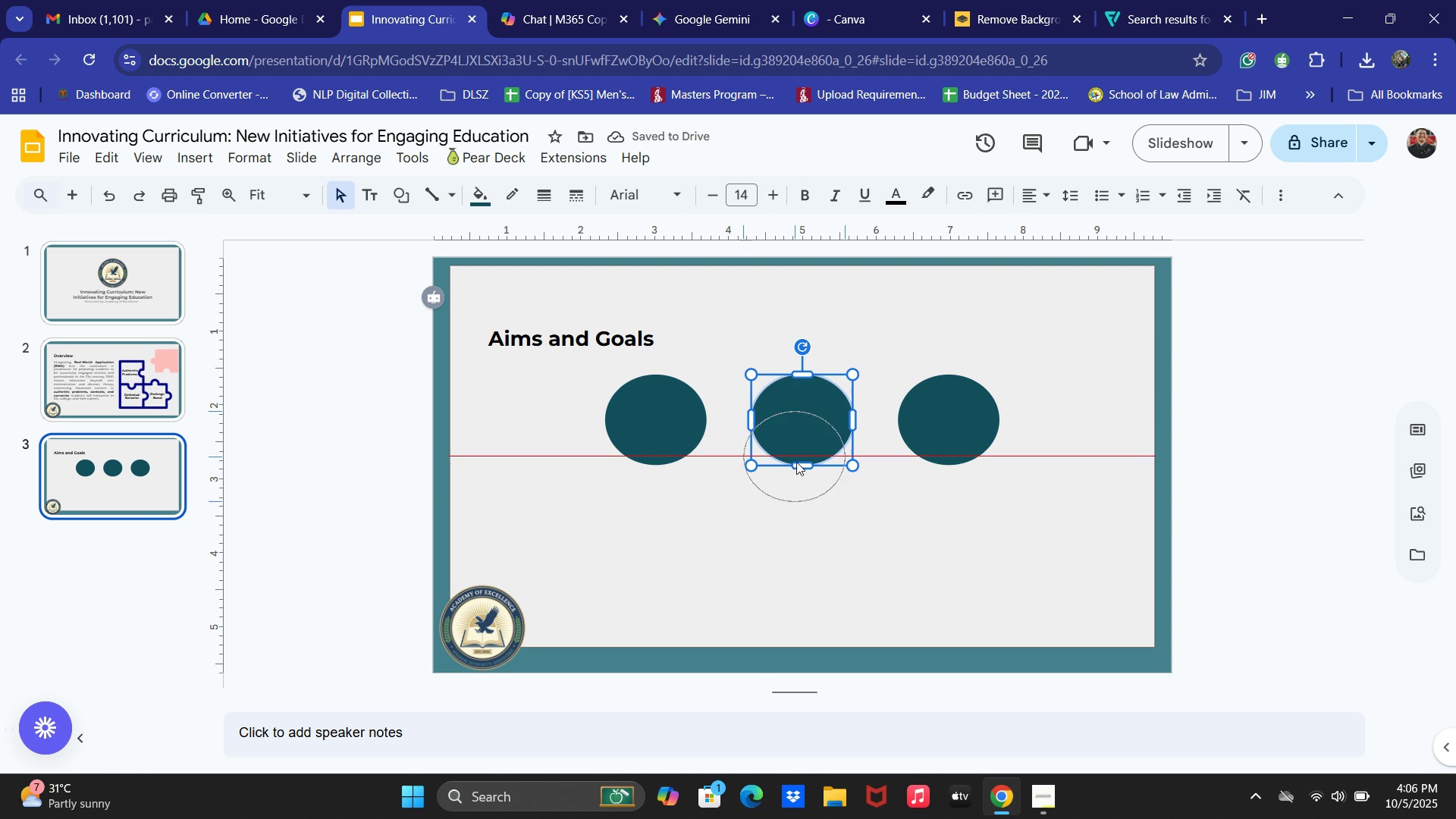 
left_click([658, 604])
 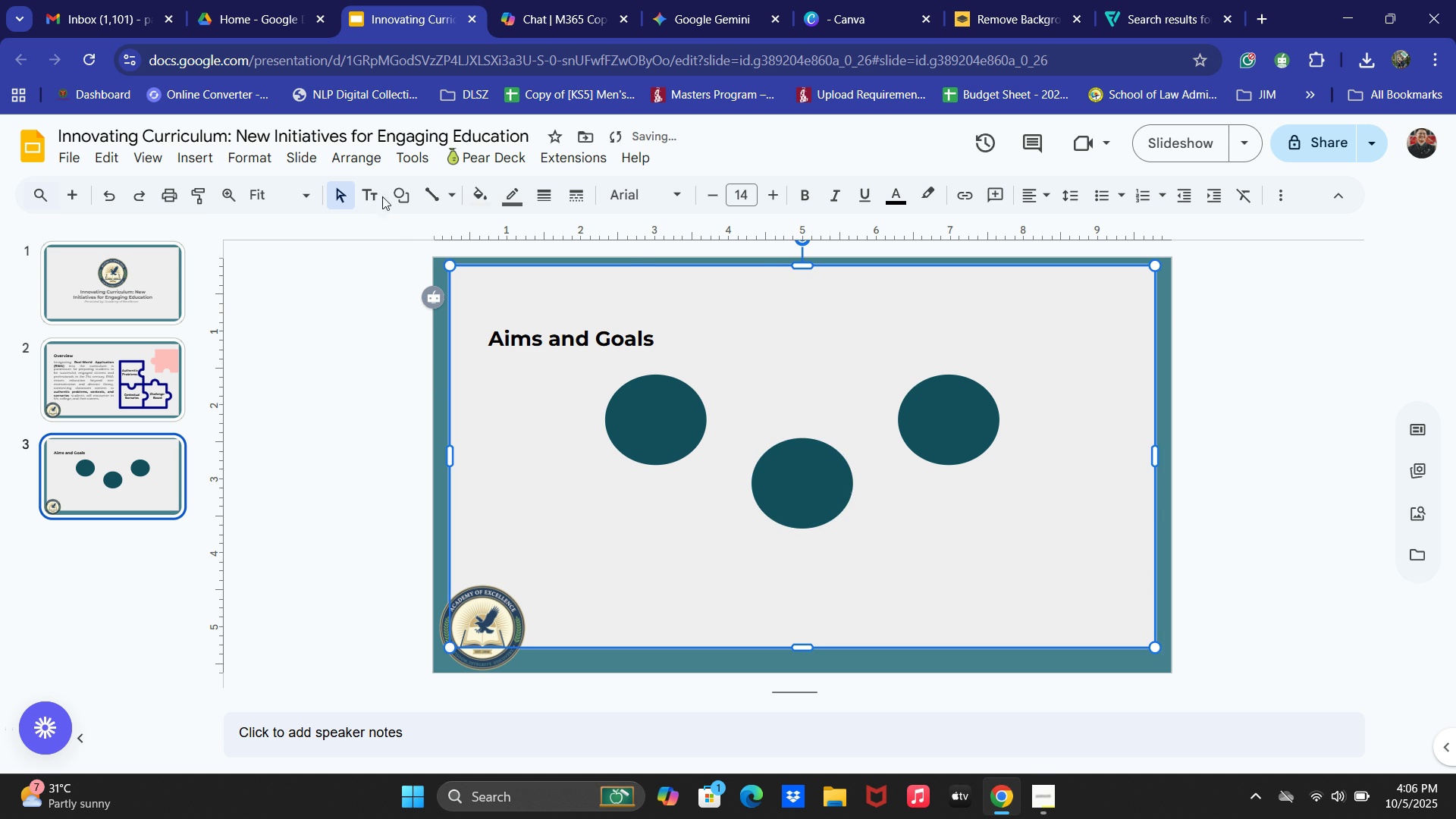 
left_click([409, 181])
 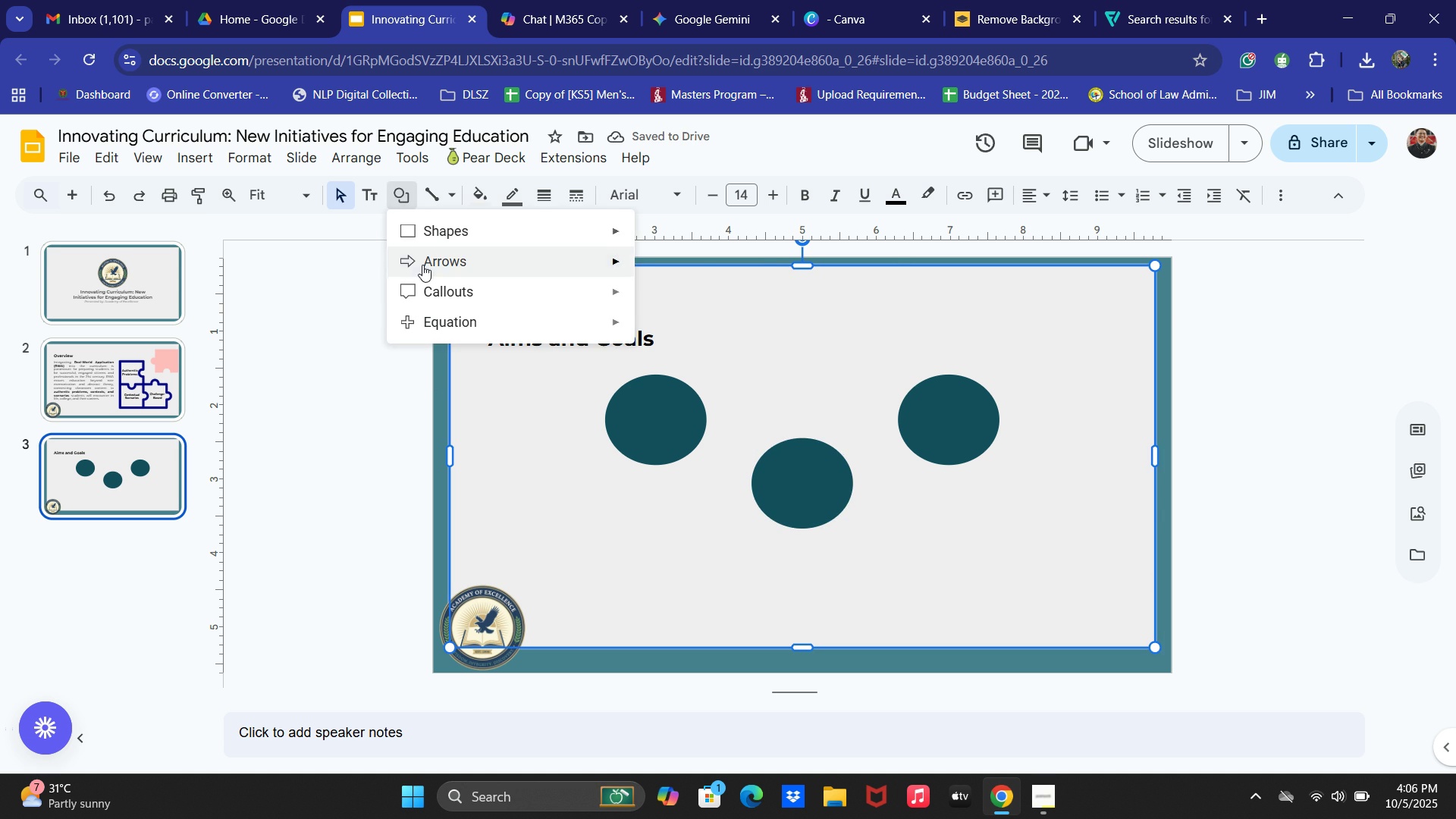 
left_click([422, 265])
 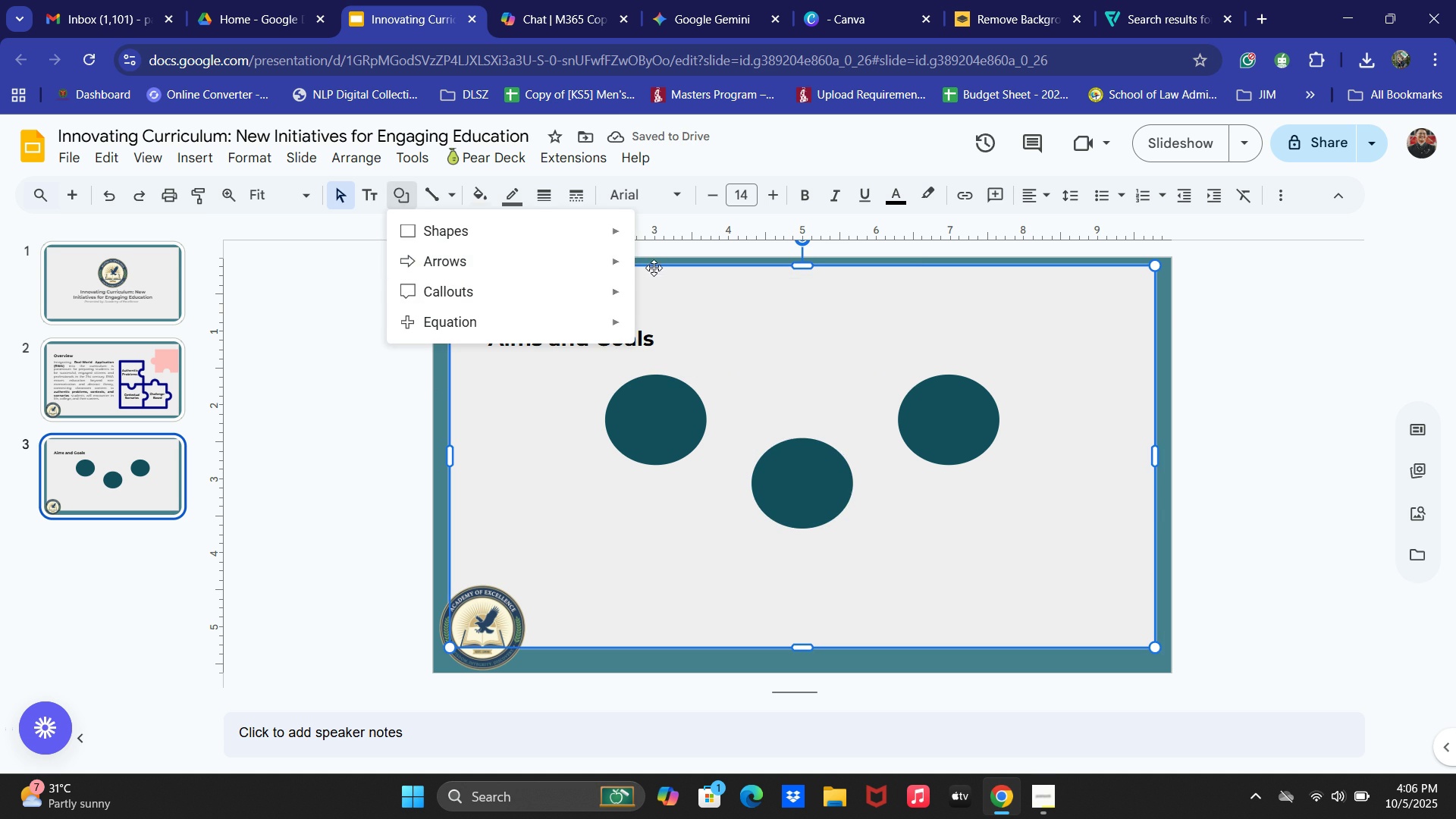 
left_click([604, 270])
 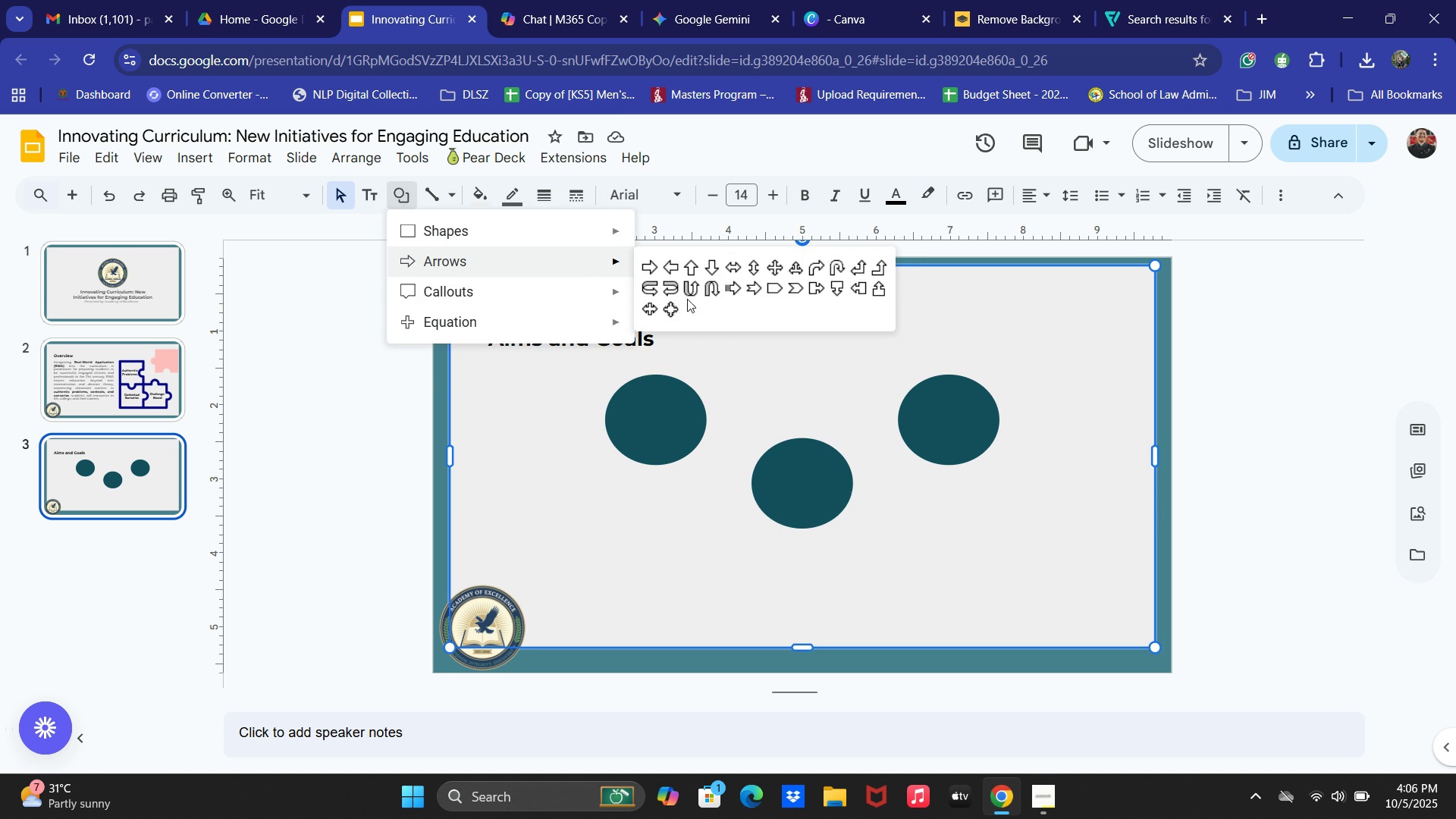 
left_click([645, 287])